 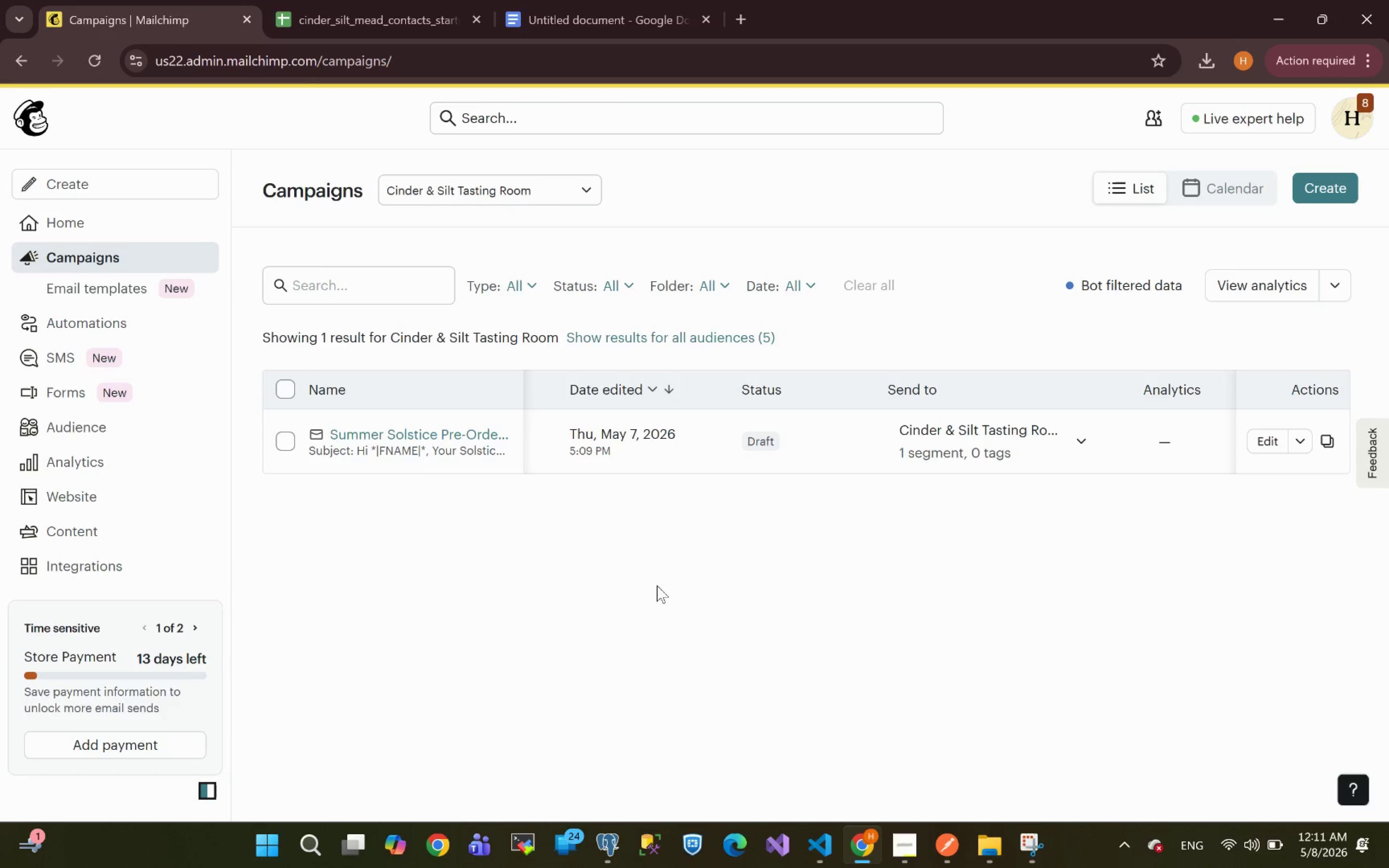 
left_click([76, 430])
 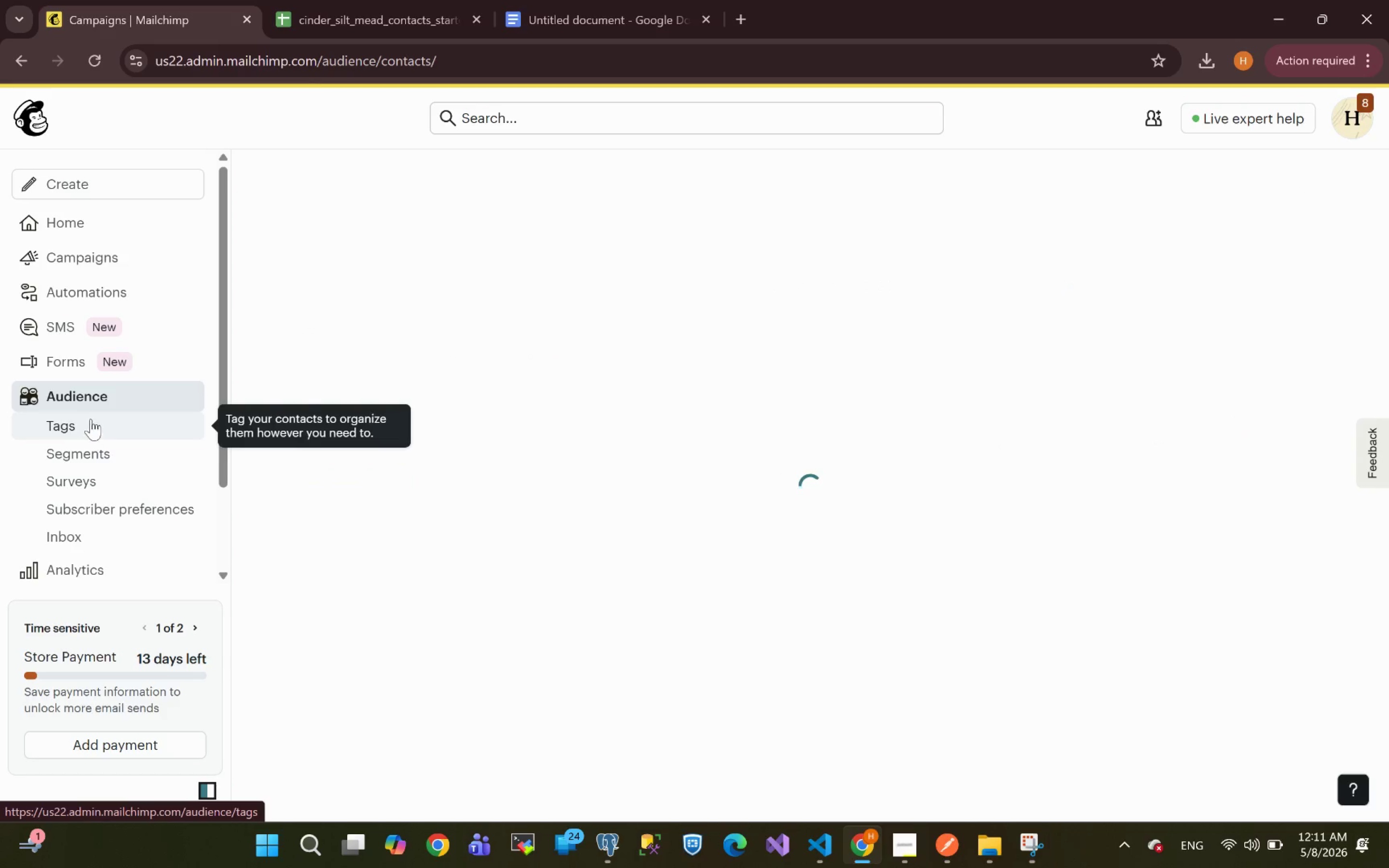 
left_click([90, 402])
 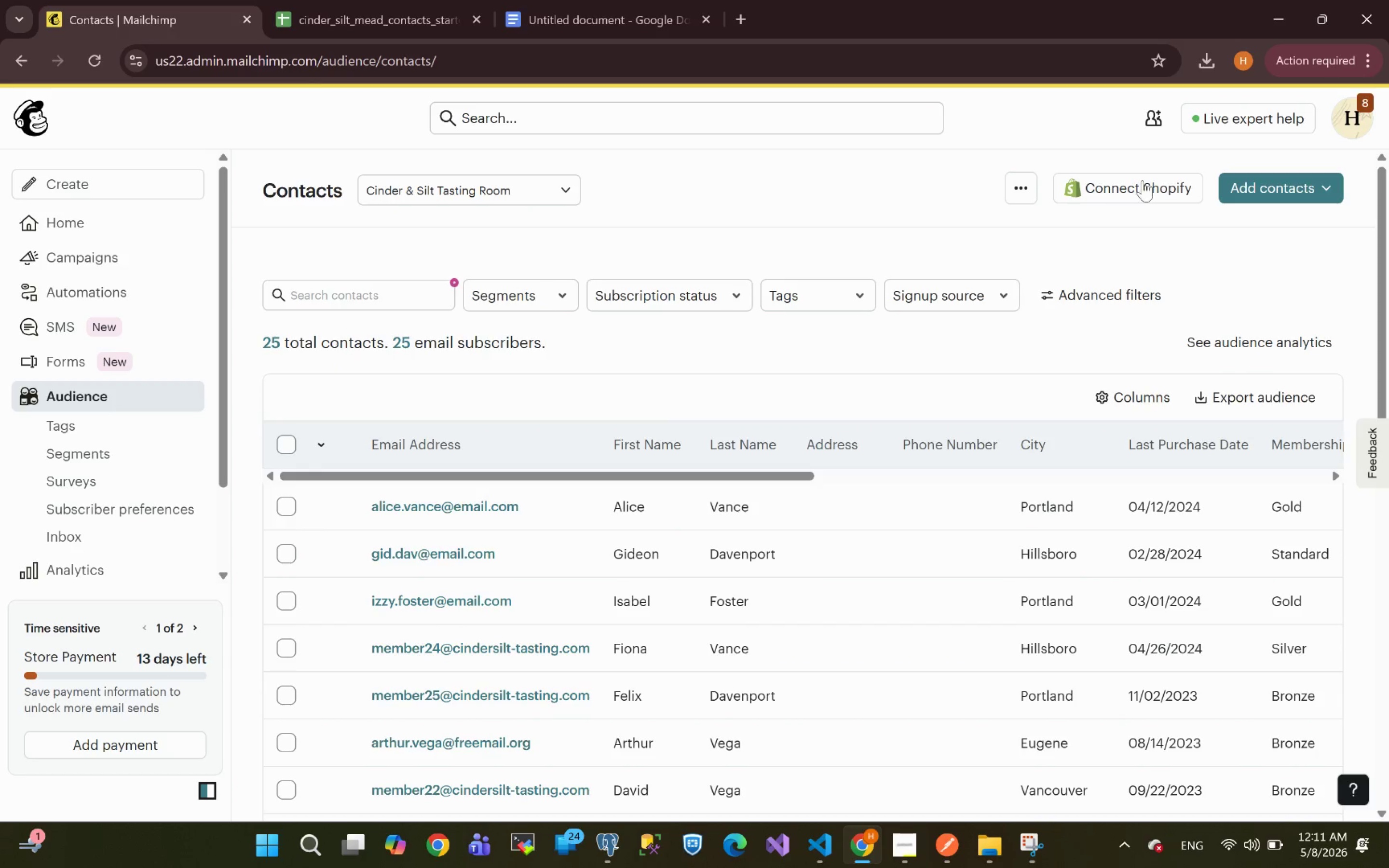 
left_click([1024, 185])
 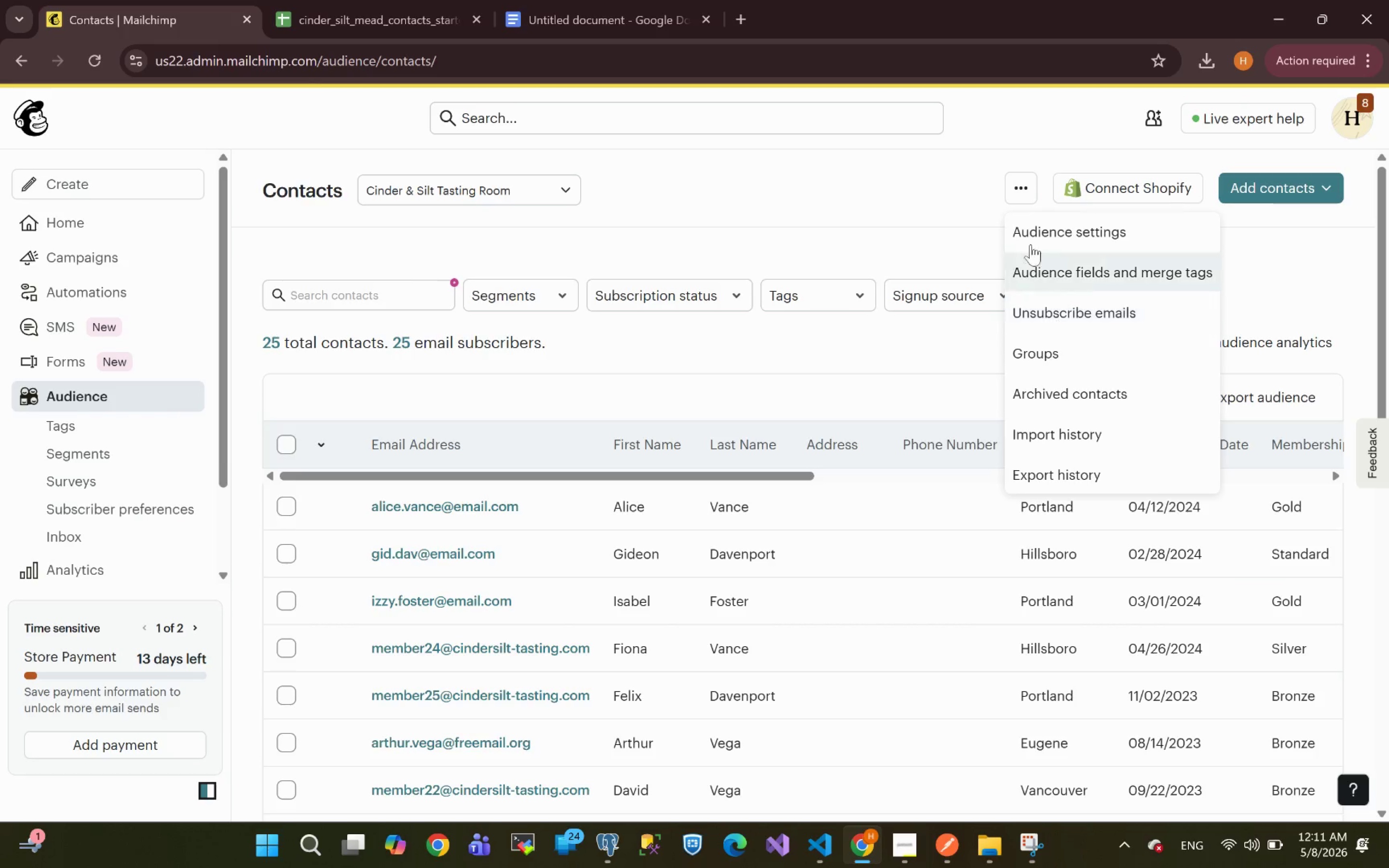 
left_click([1062, 236])
 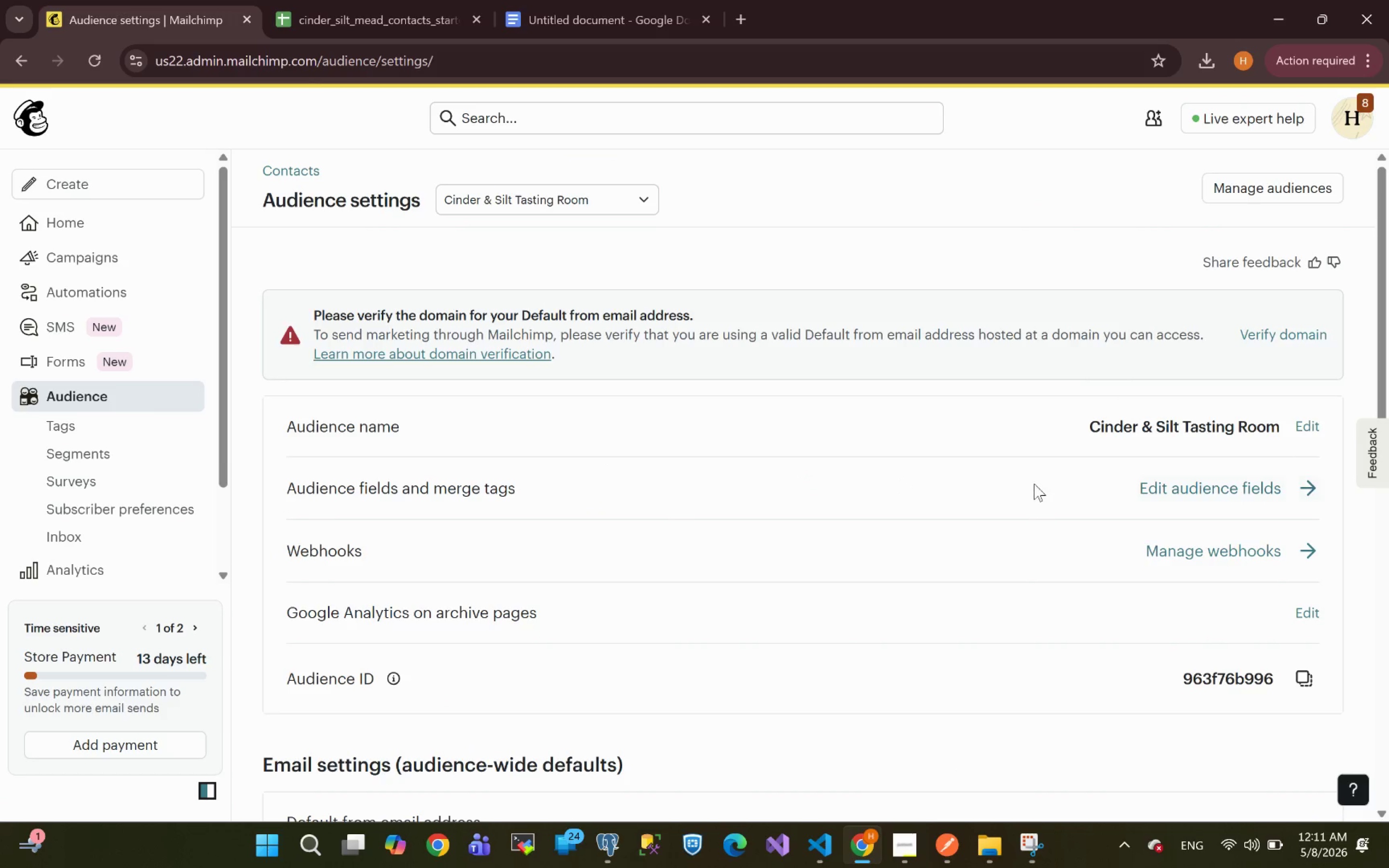 
wait(6.44)
 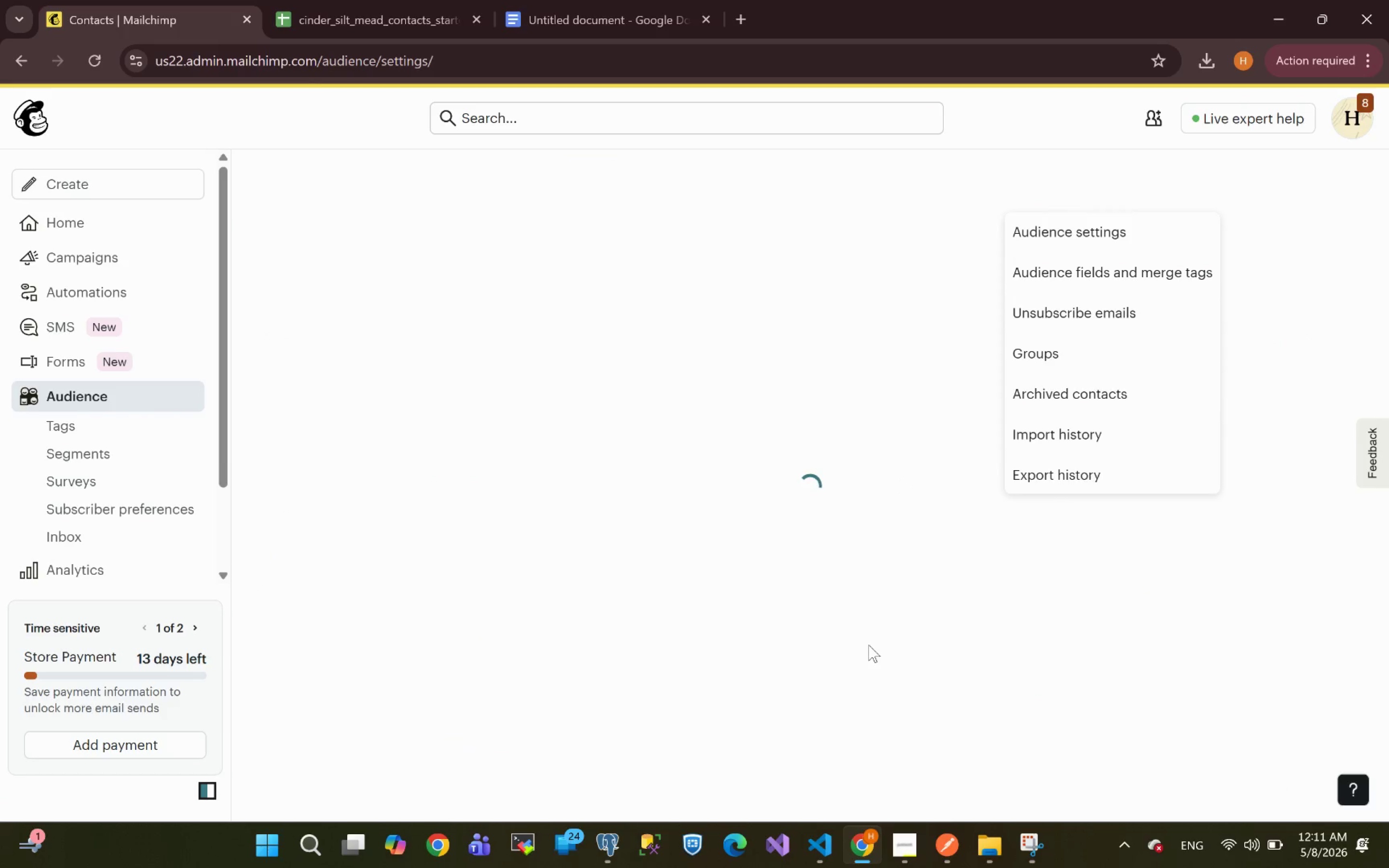 
left_click([1313, 424])
 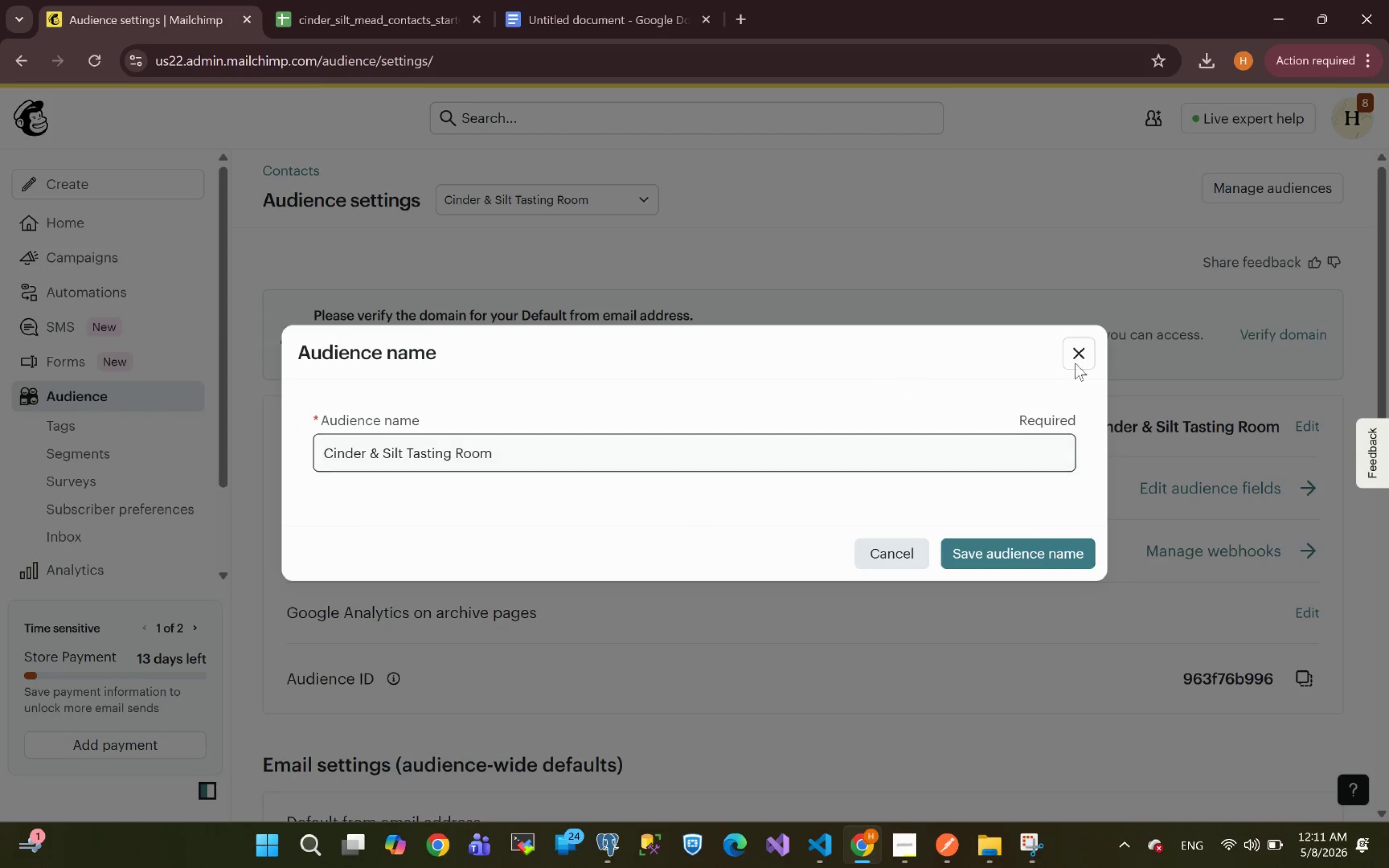 
left_click([1074, 345])
 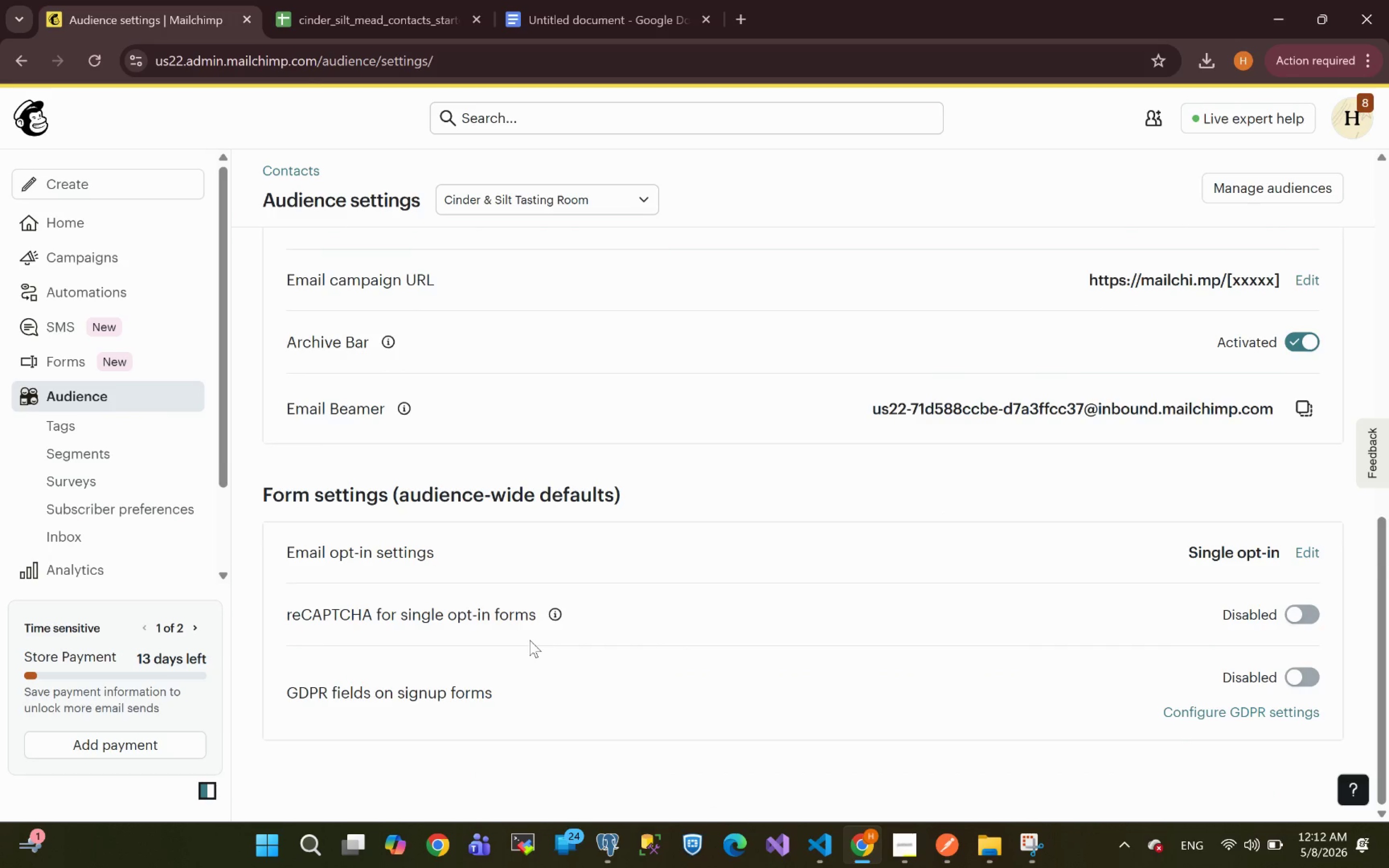 
wait(33.71)
 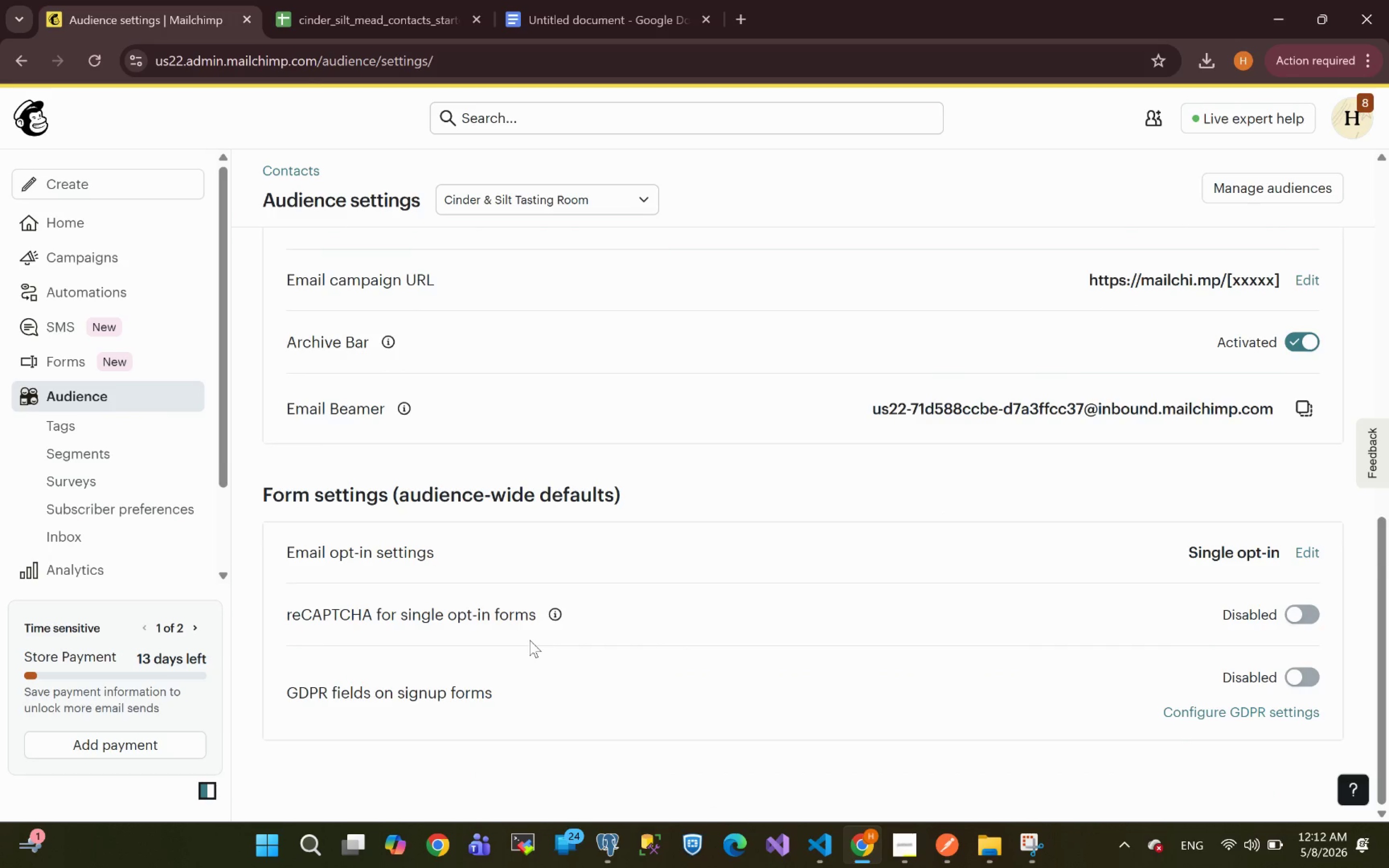 
hold_key(key=ControlLeft, duration=9.7)
scroll: coordinate [615, 534], scroll_direction: down, amount: 5.0
 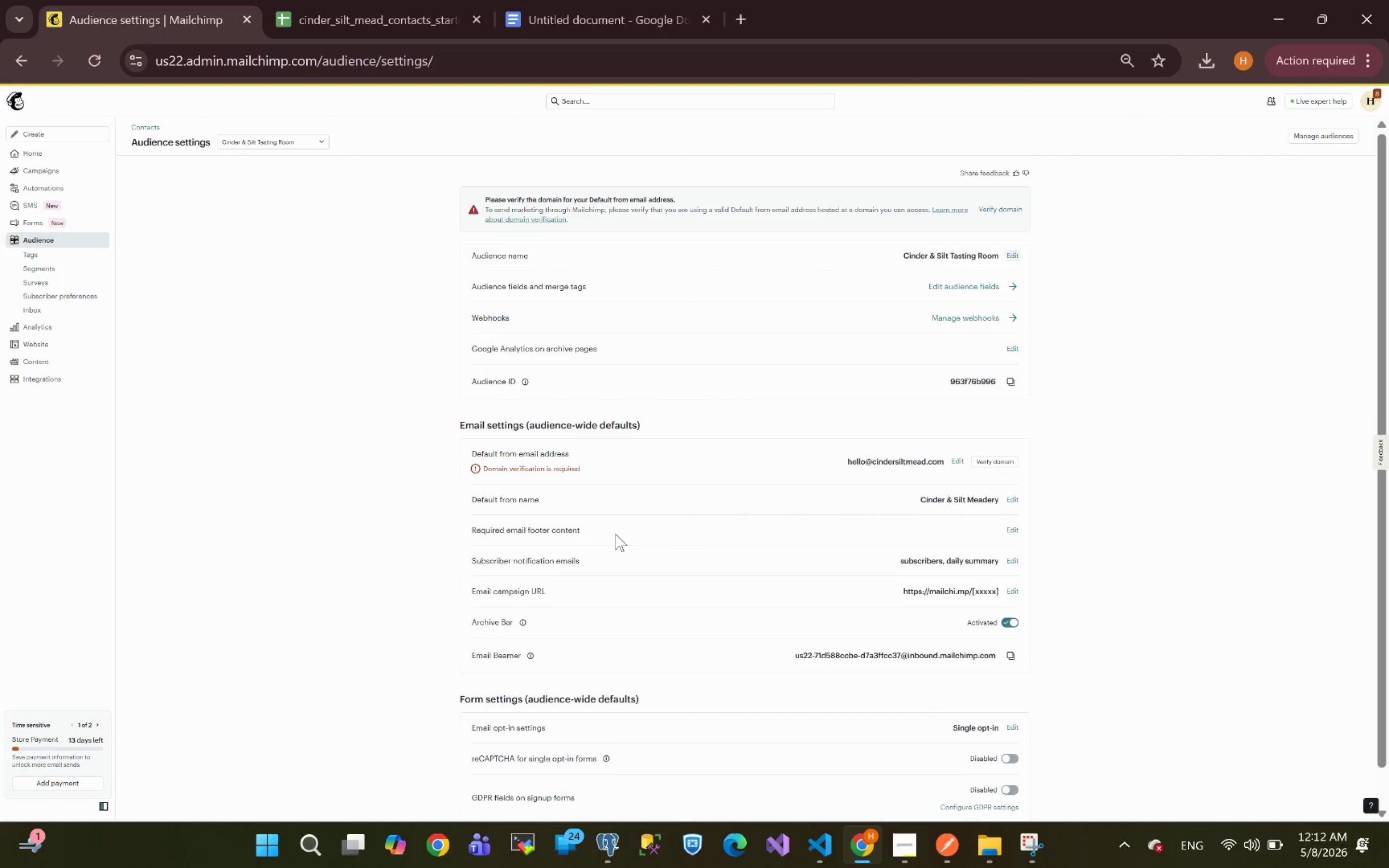 
scroll: coordinate [615, 534], scroll_direction: none, amount: 0.0
 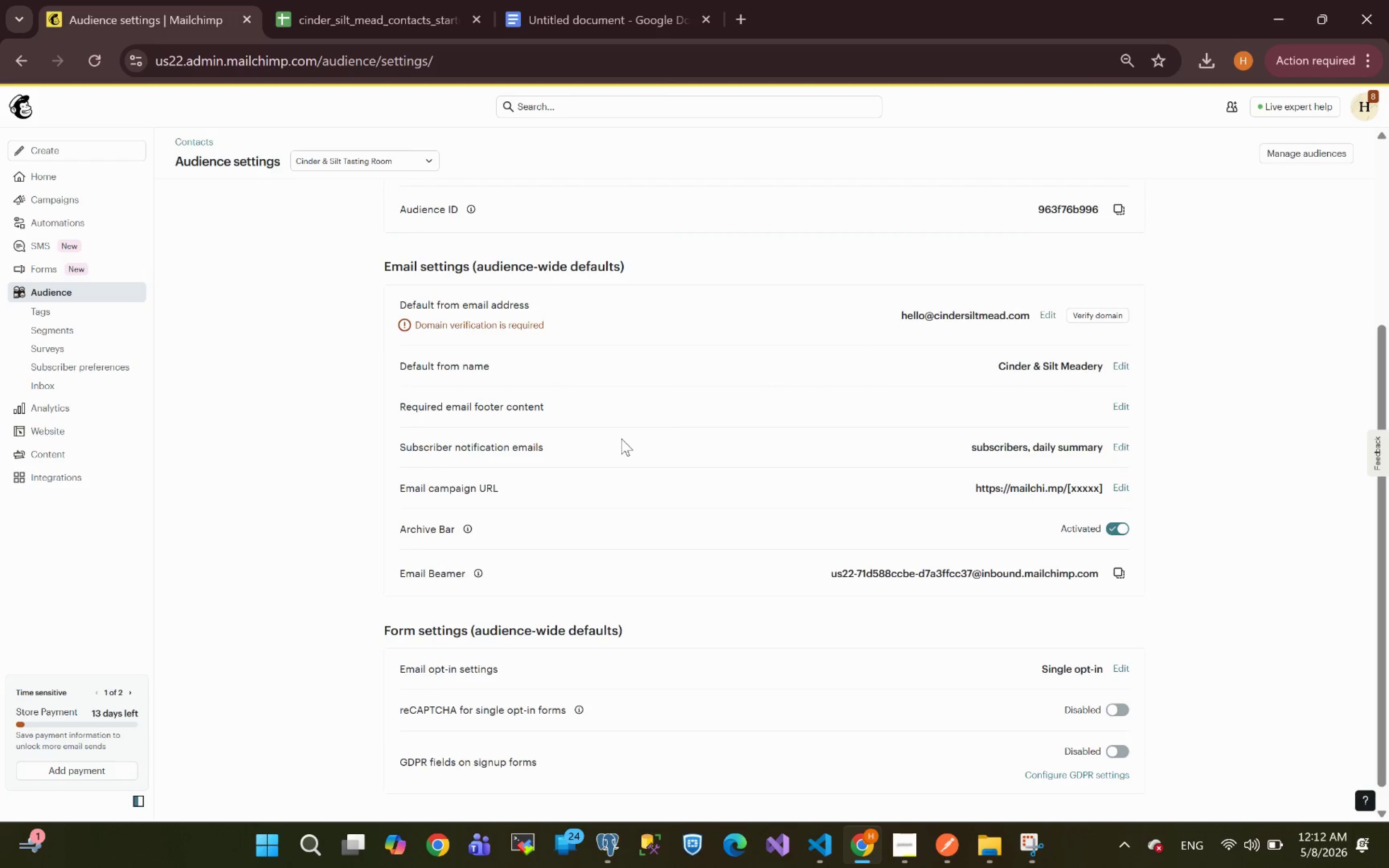 
wait(15.74)
 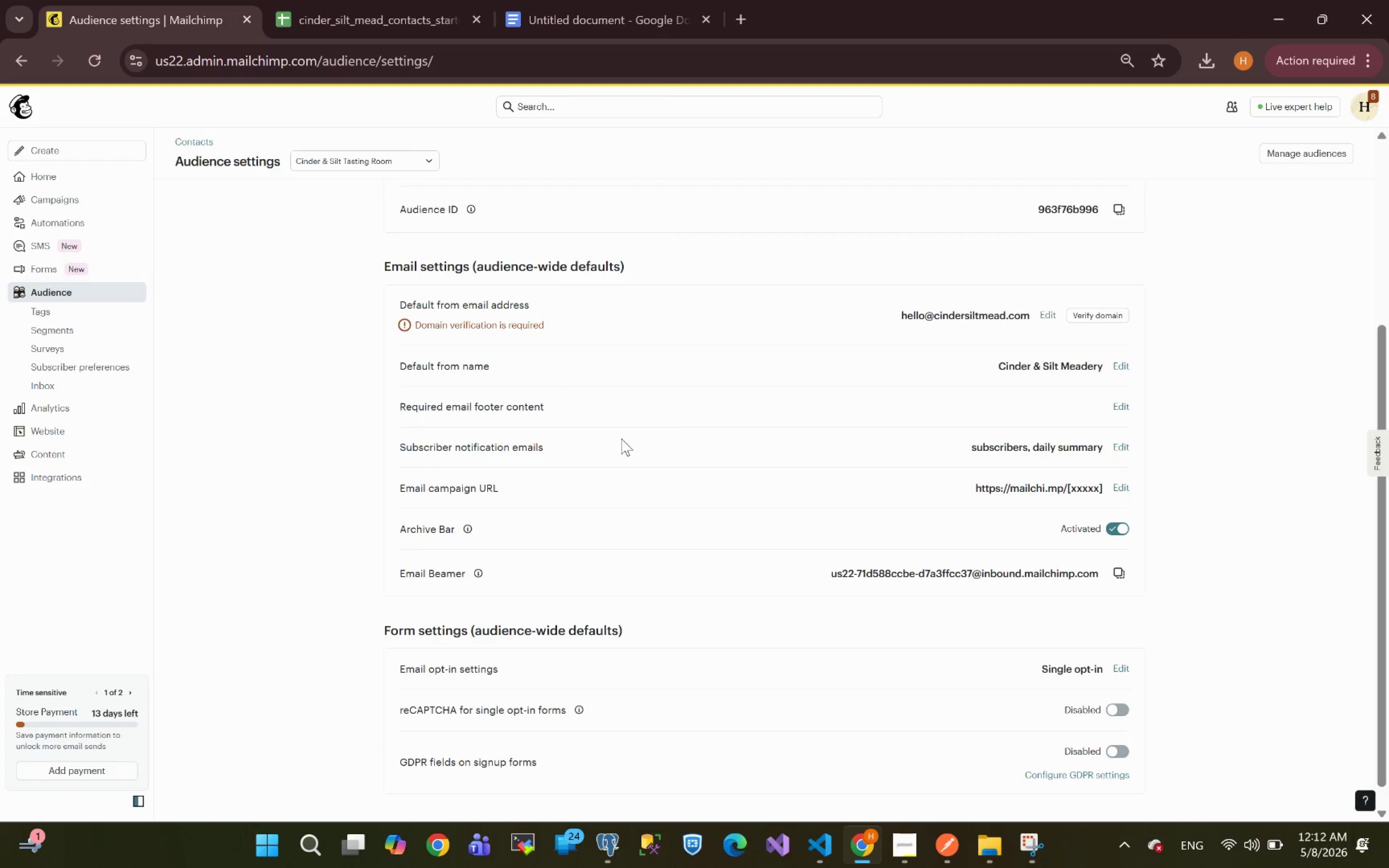 
hold_key(key=ControlLeft, duration=6.87)